 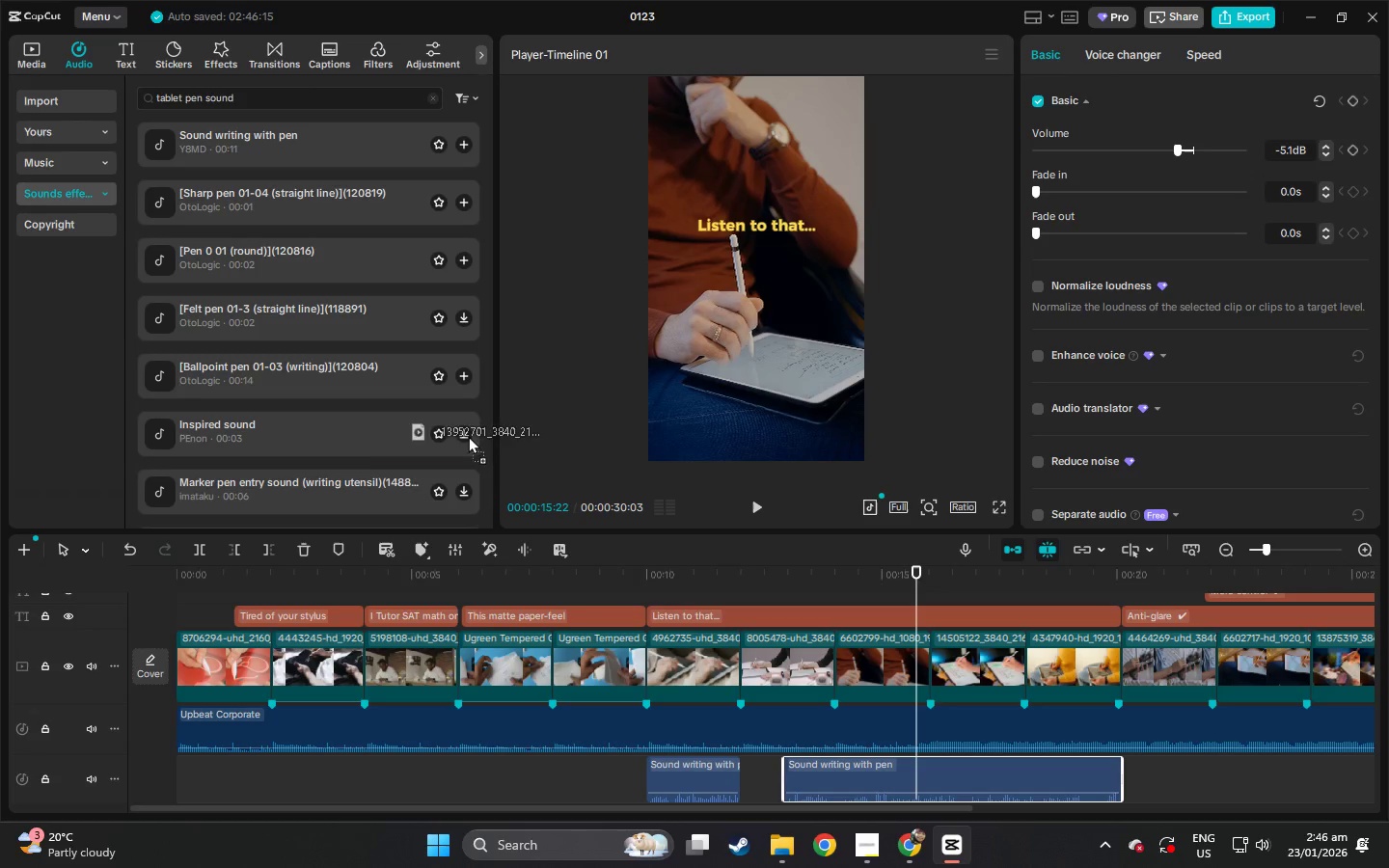 
key(Escape)
 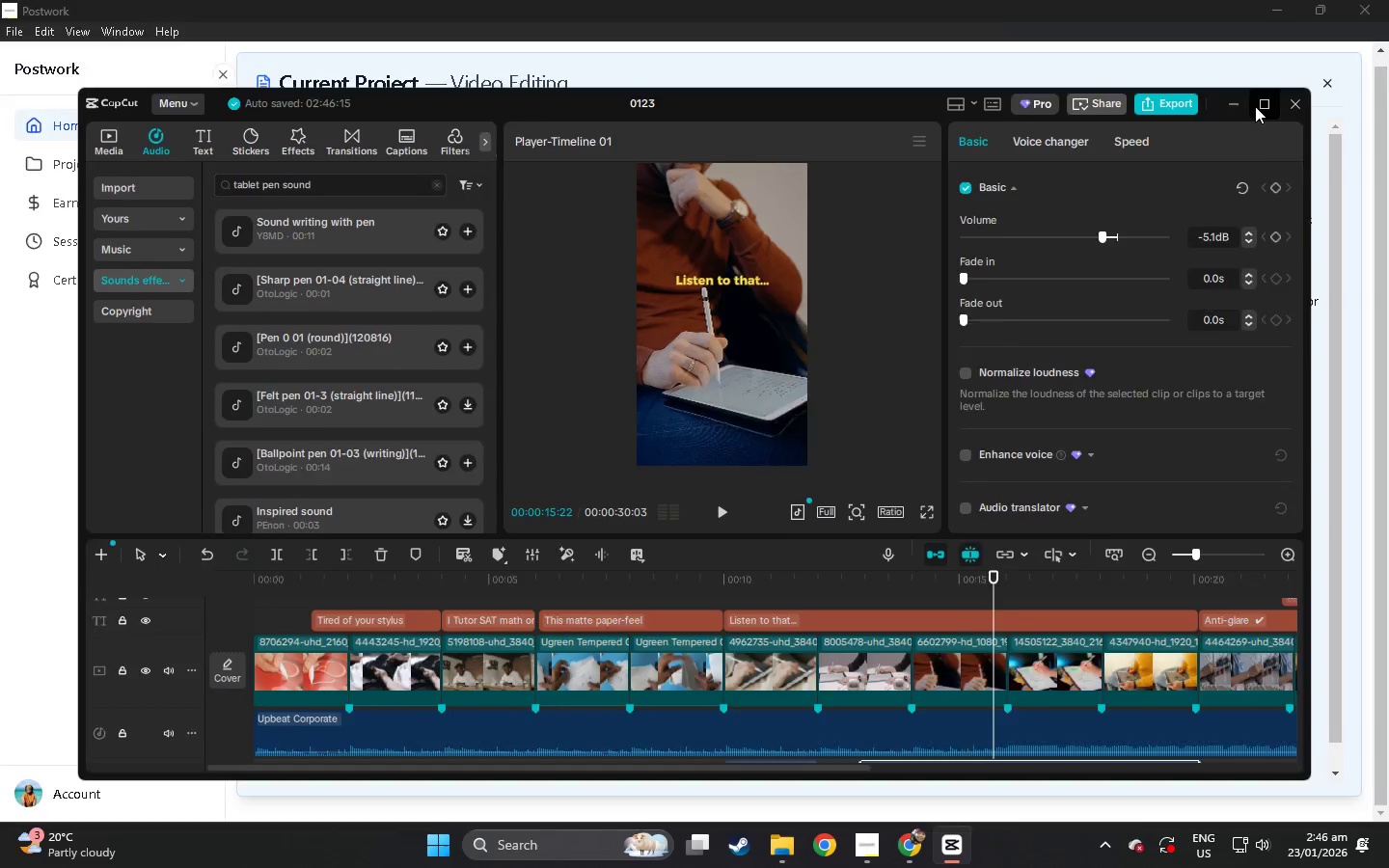 
left_click([38, 68])
 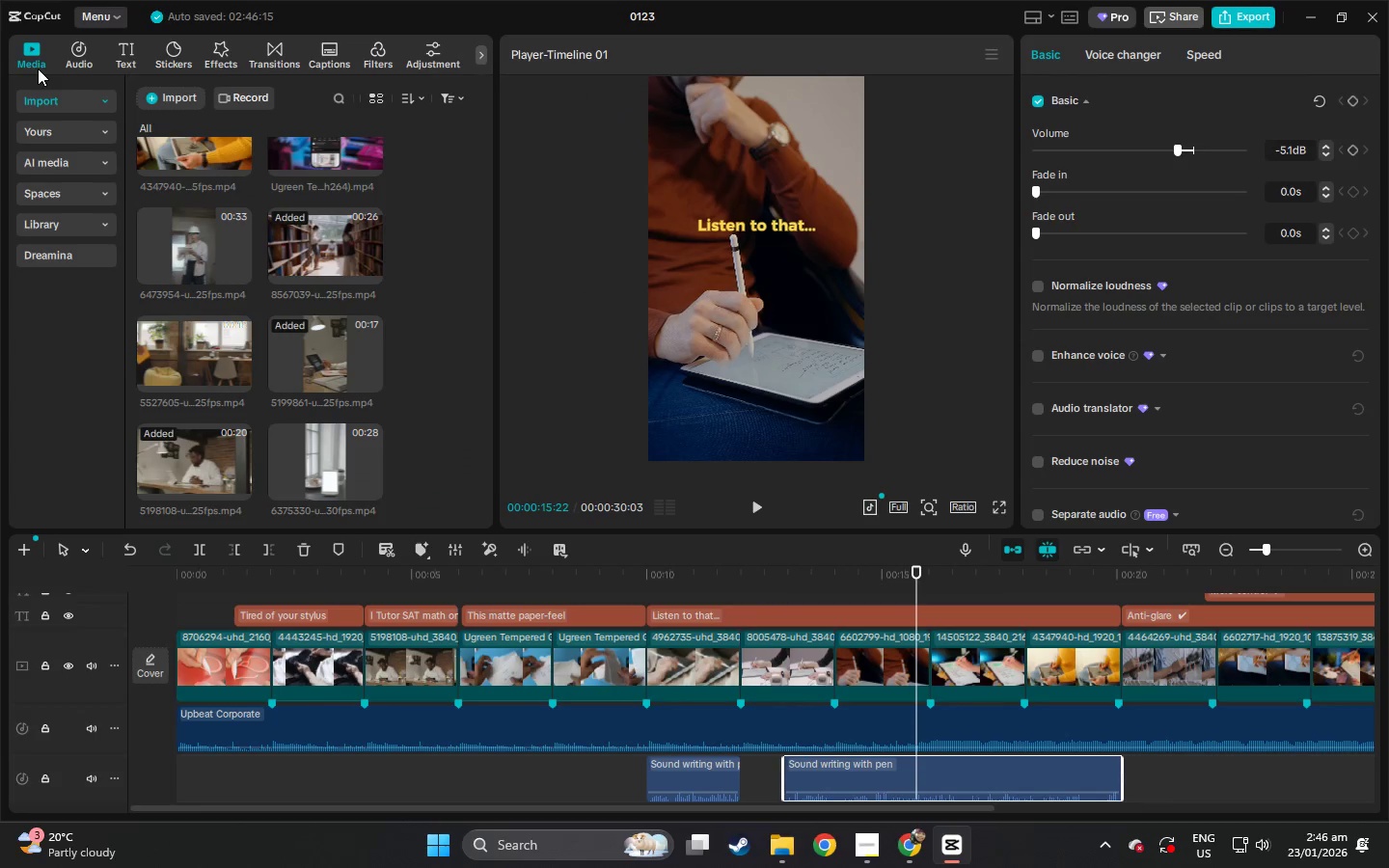 
key(Alt+AltLeft)
 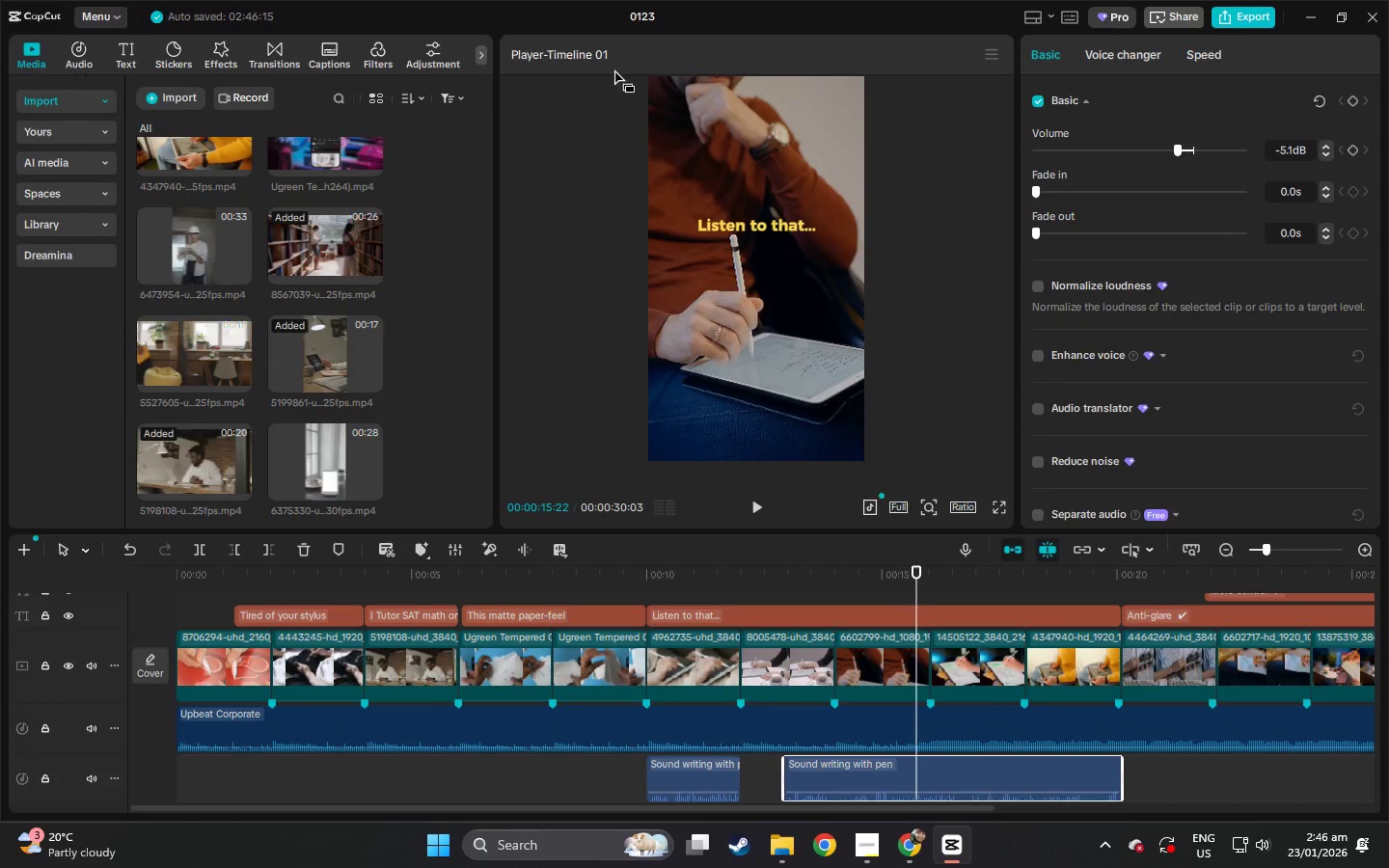 
key(Alt+Tab)